 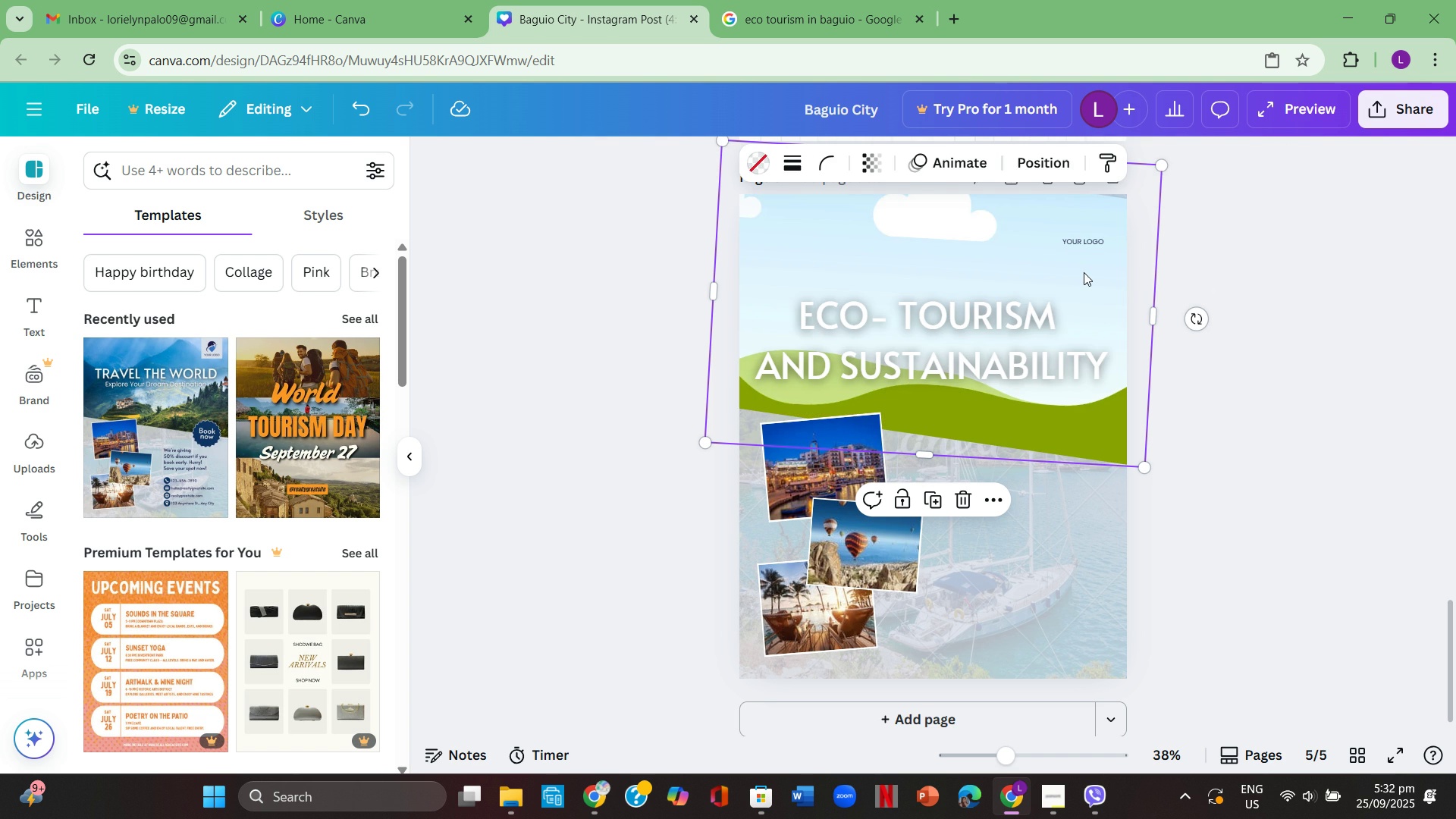 
left_click([822, 0])
 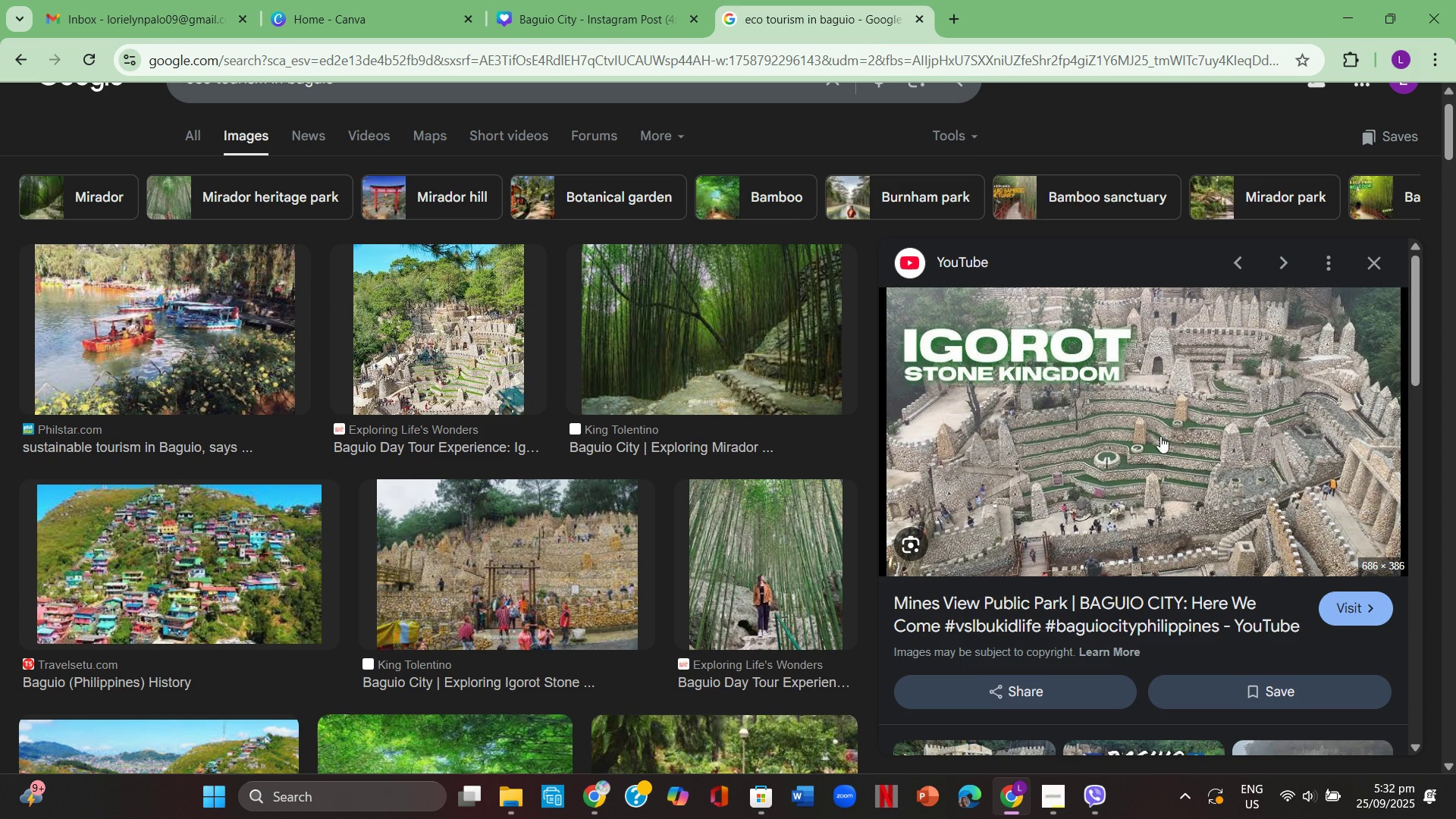 
scroll: coordinate [1156, 436], scroll_direction: down, amount: 3.0
 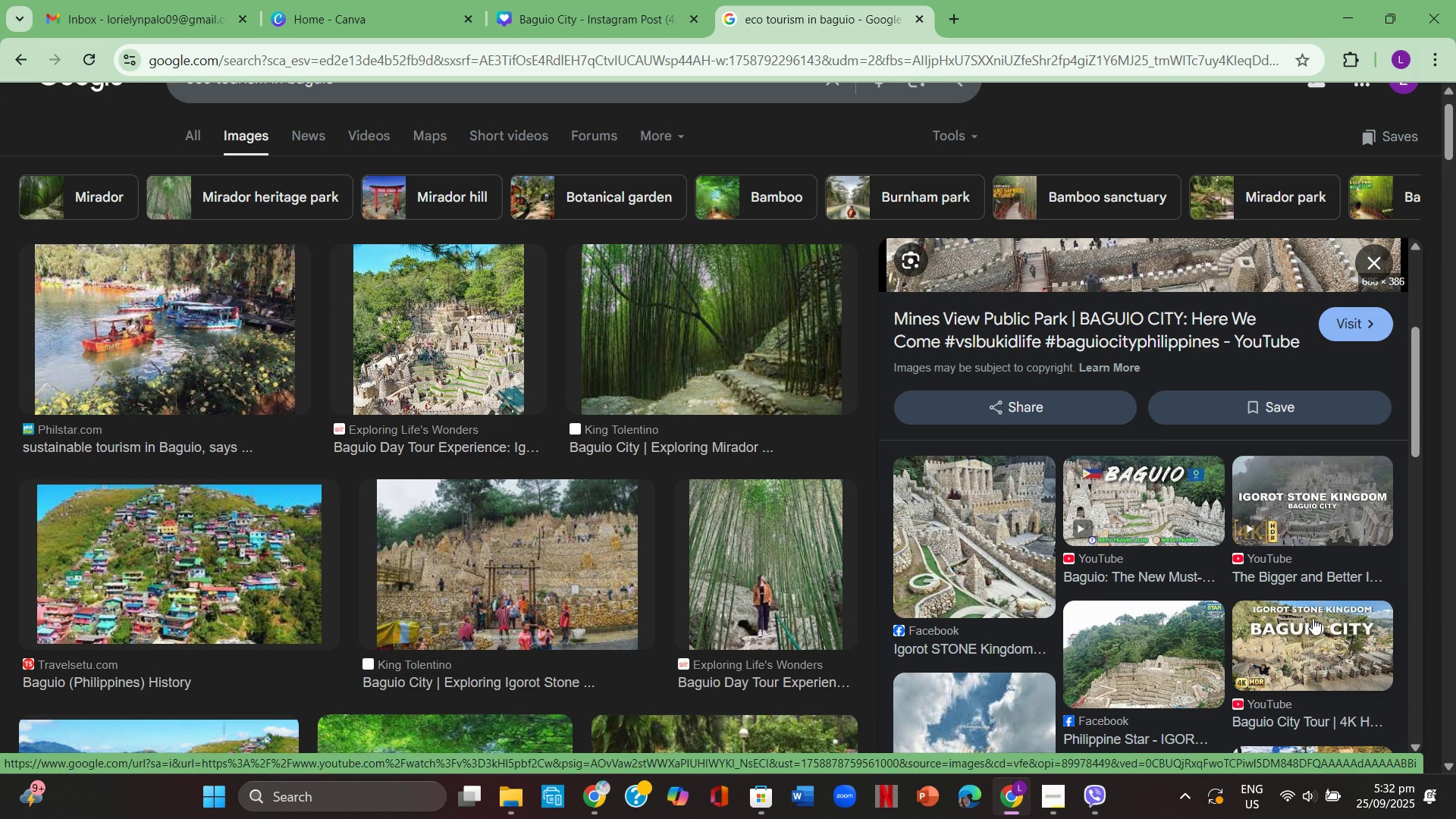 
left_click([438, 375])
 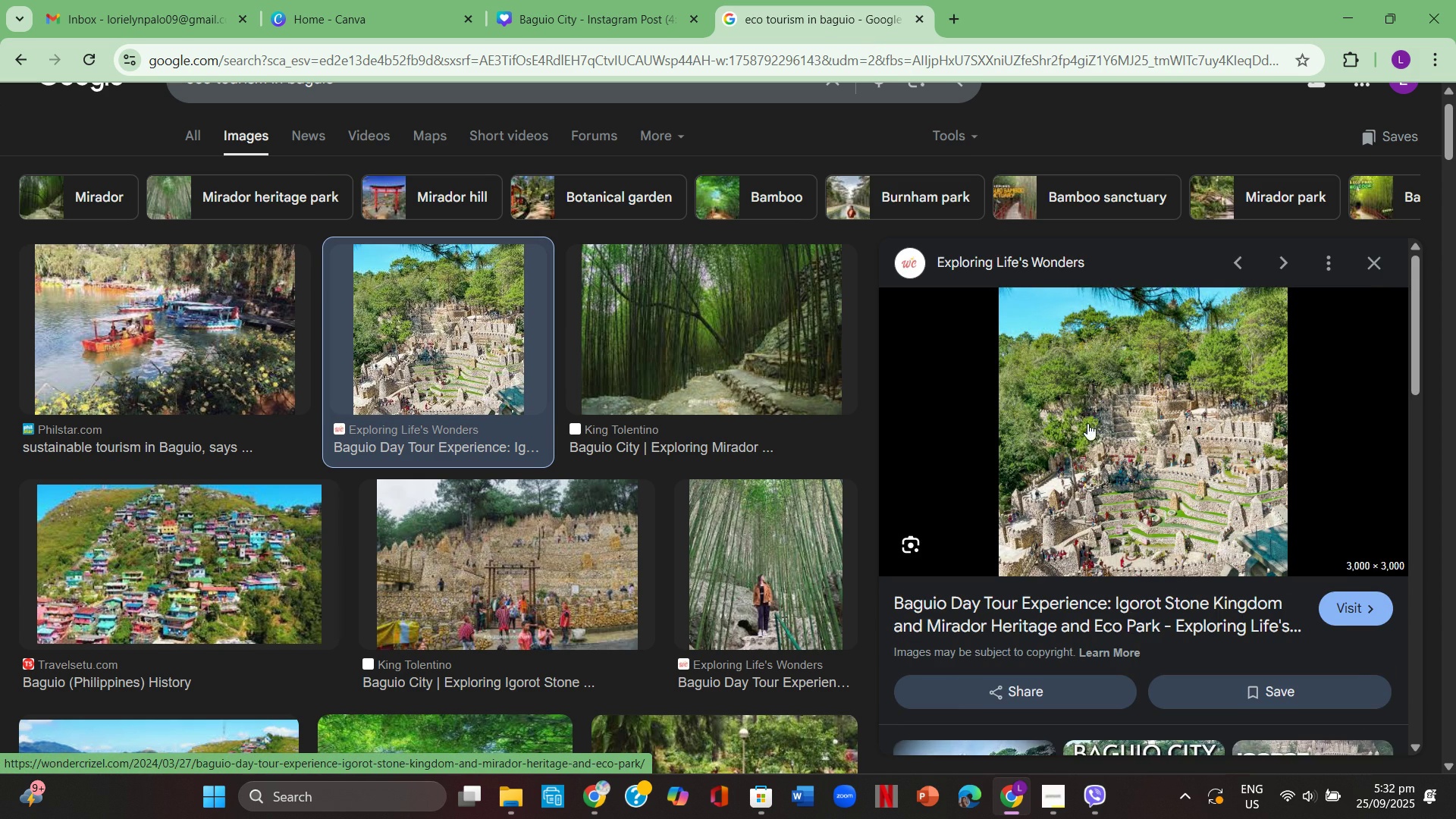 
scroll: coordinate [1100, 418], scroll_direction: down, amount: 3.0
 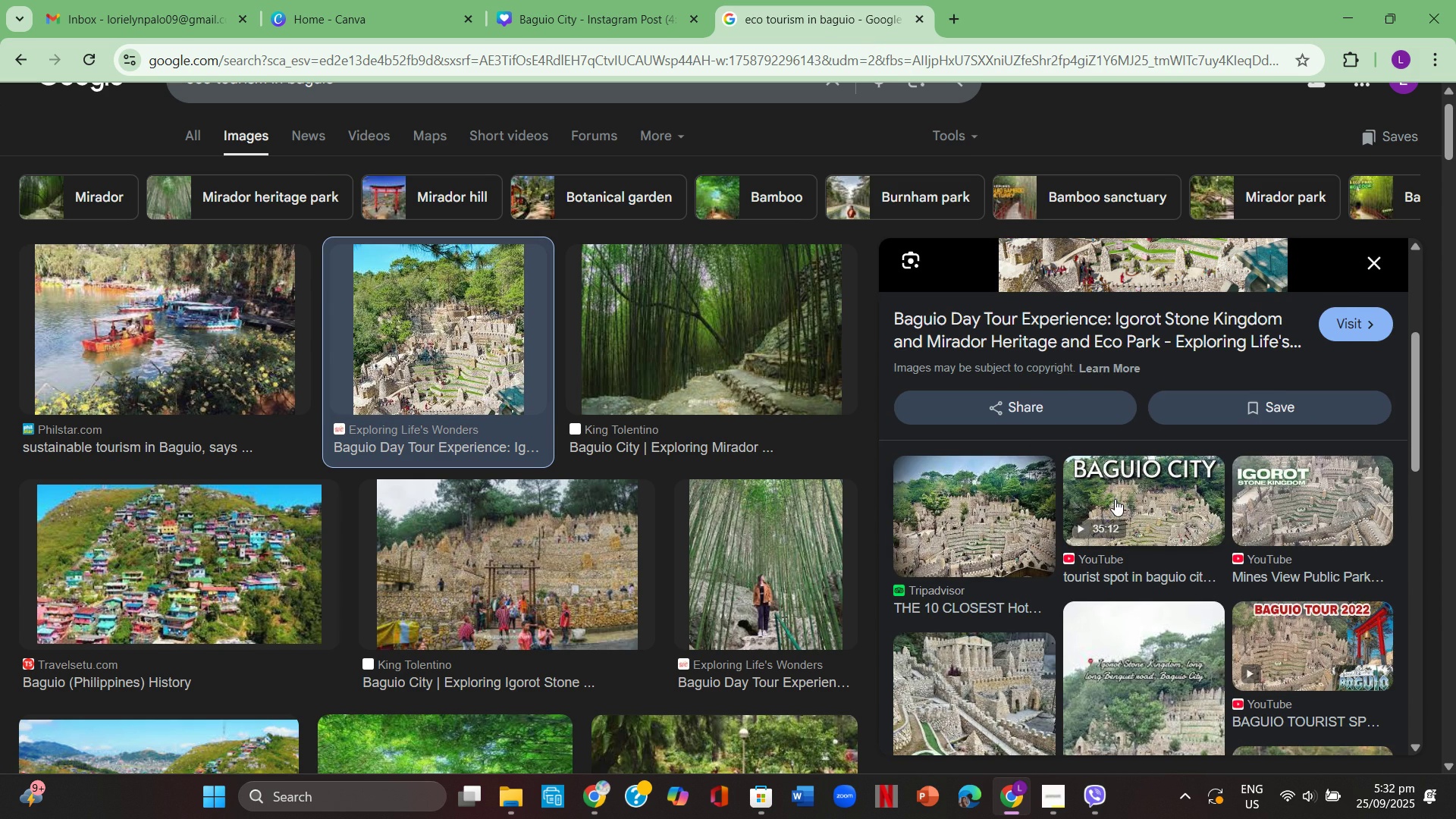 
left_click([1115, 499])
 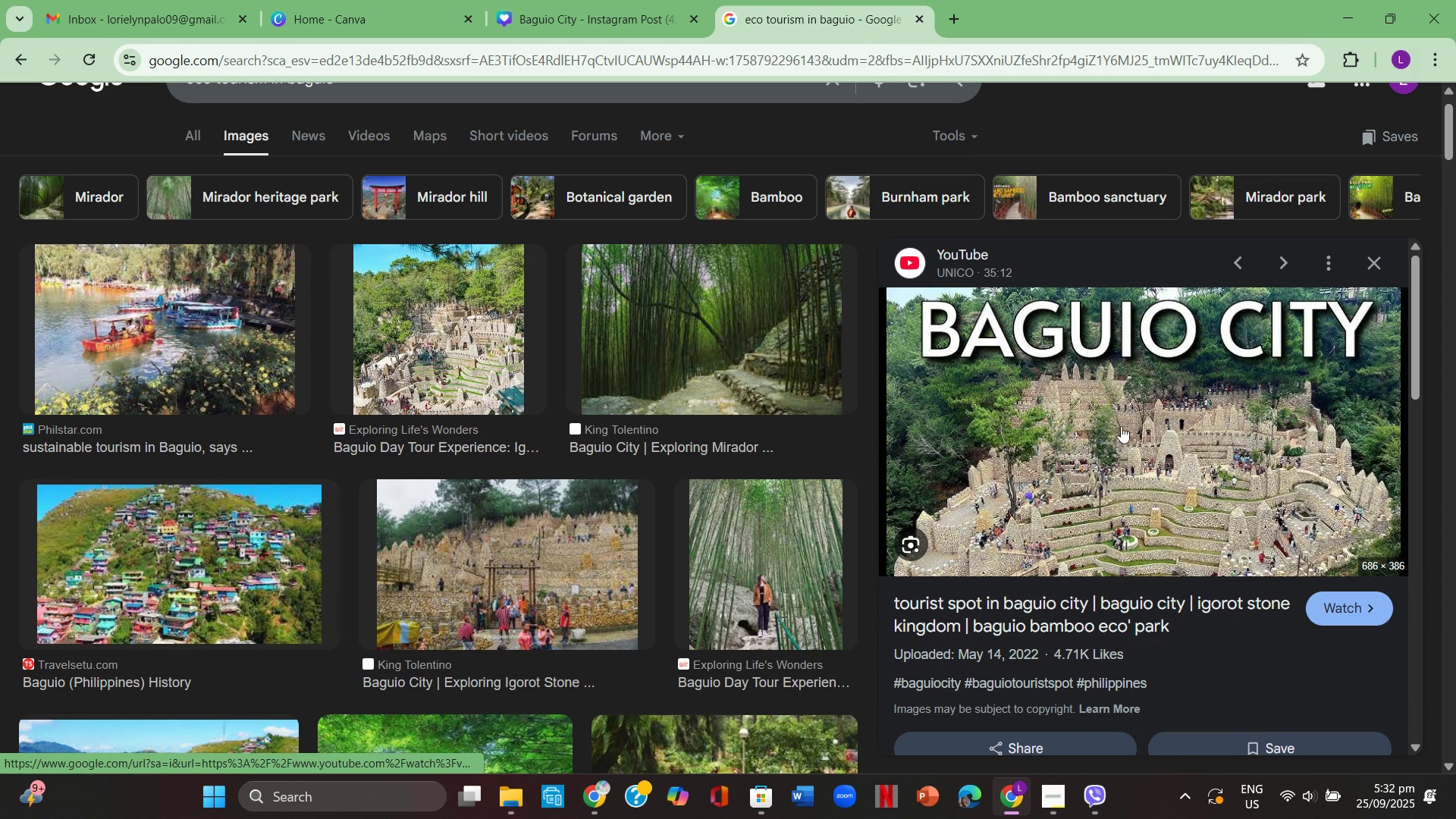 
right_click([1121, 426])
 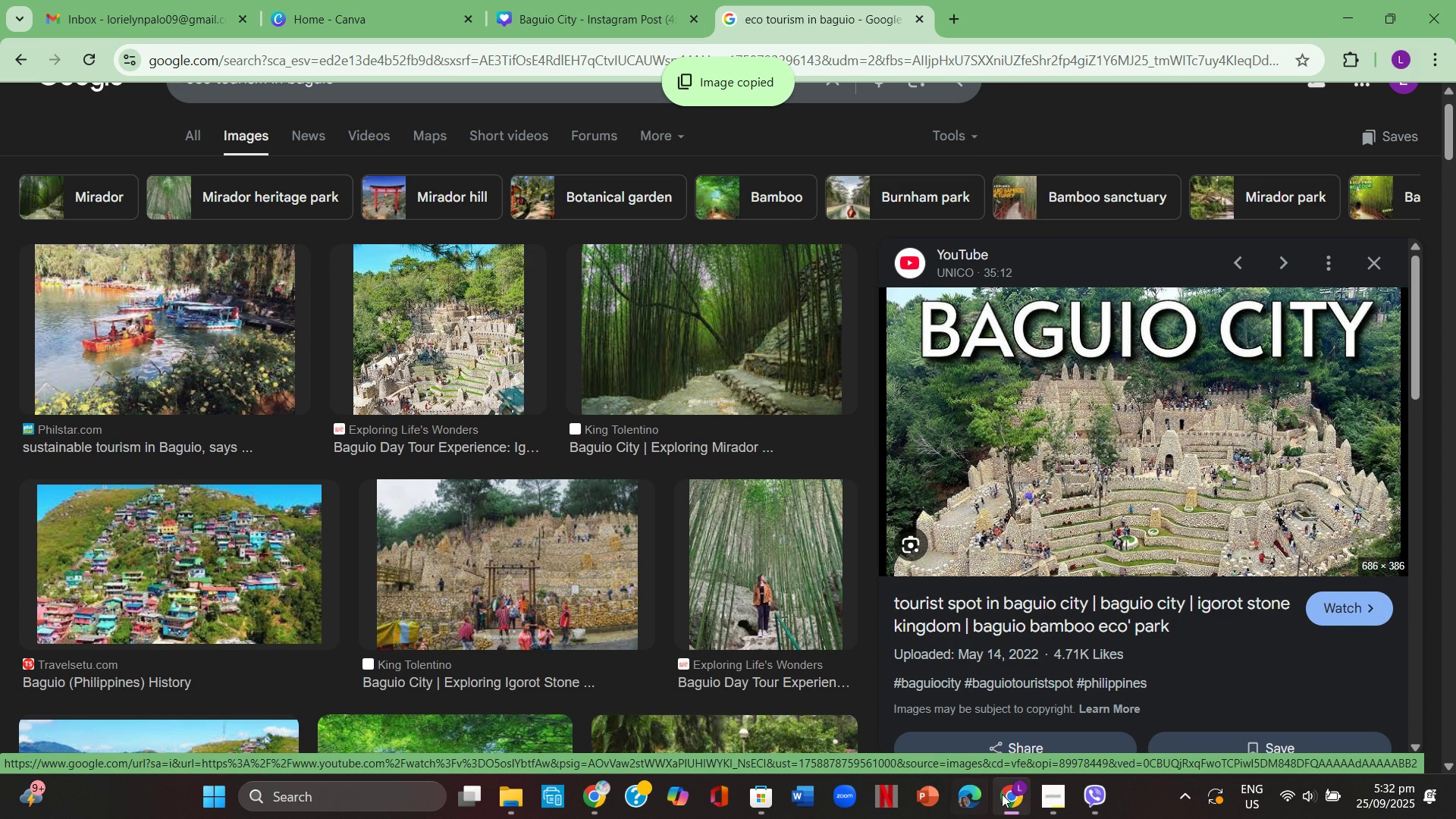 
left_click([562, 0])
 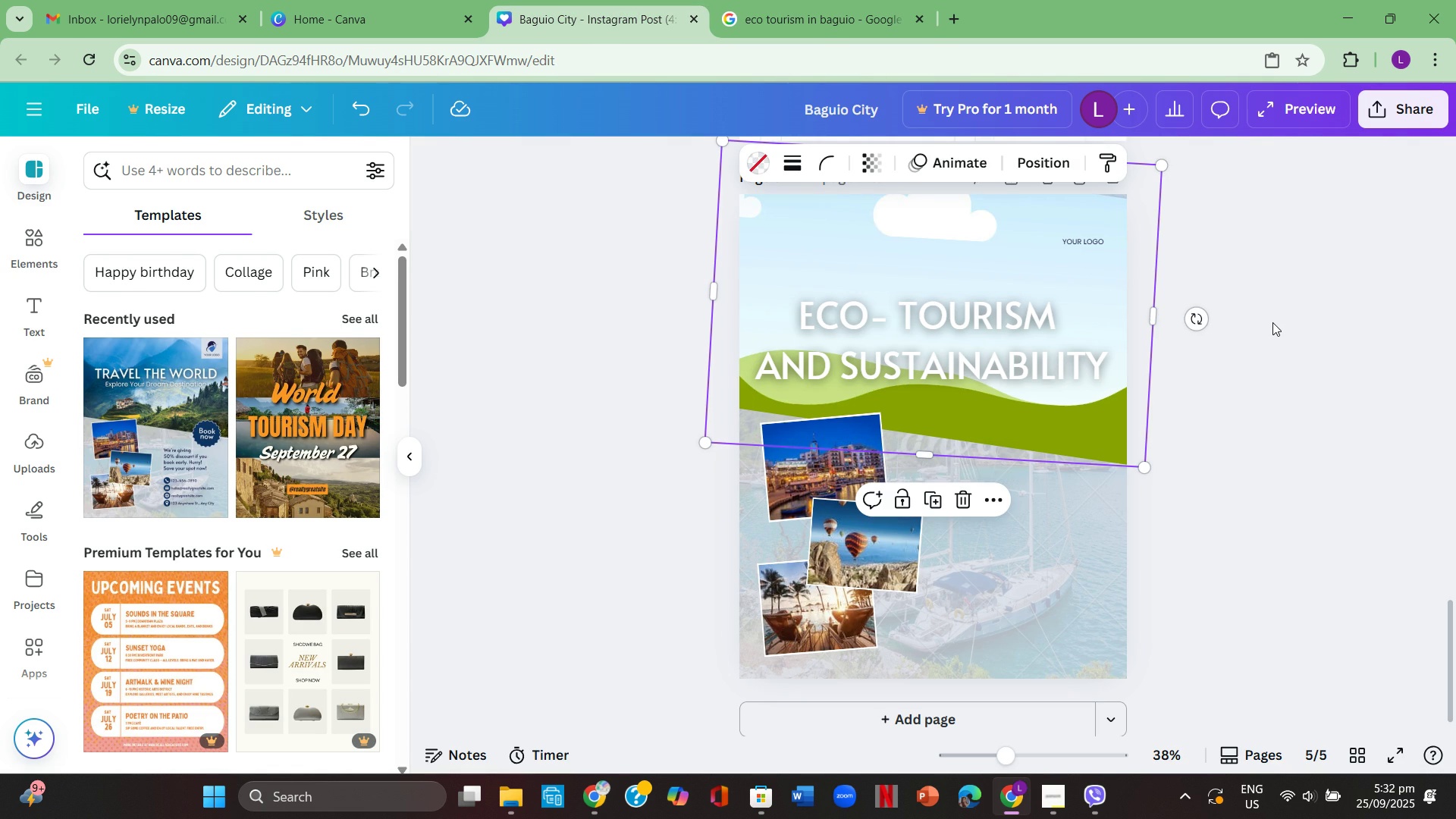 
left_click([1272, 322])
 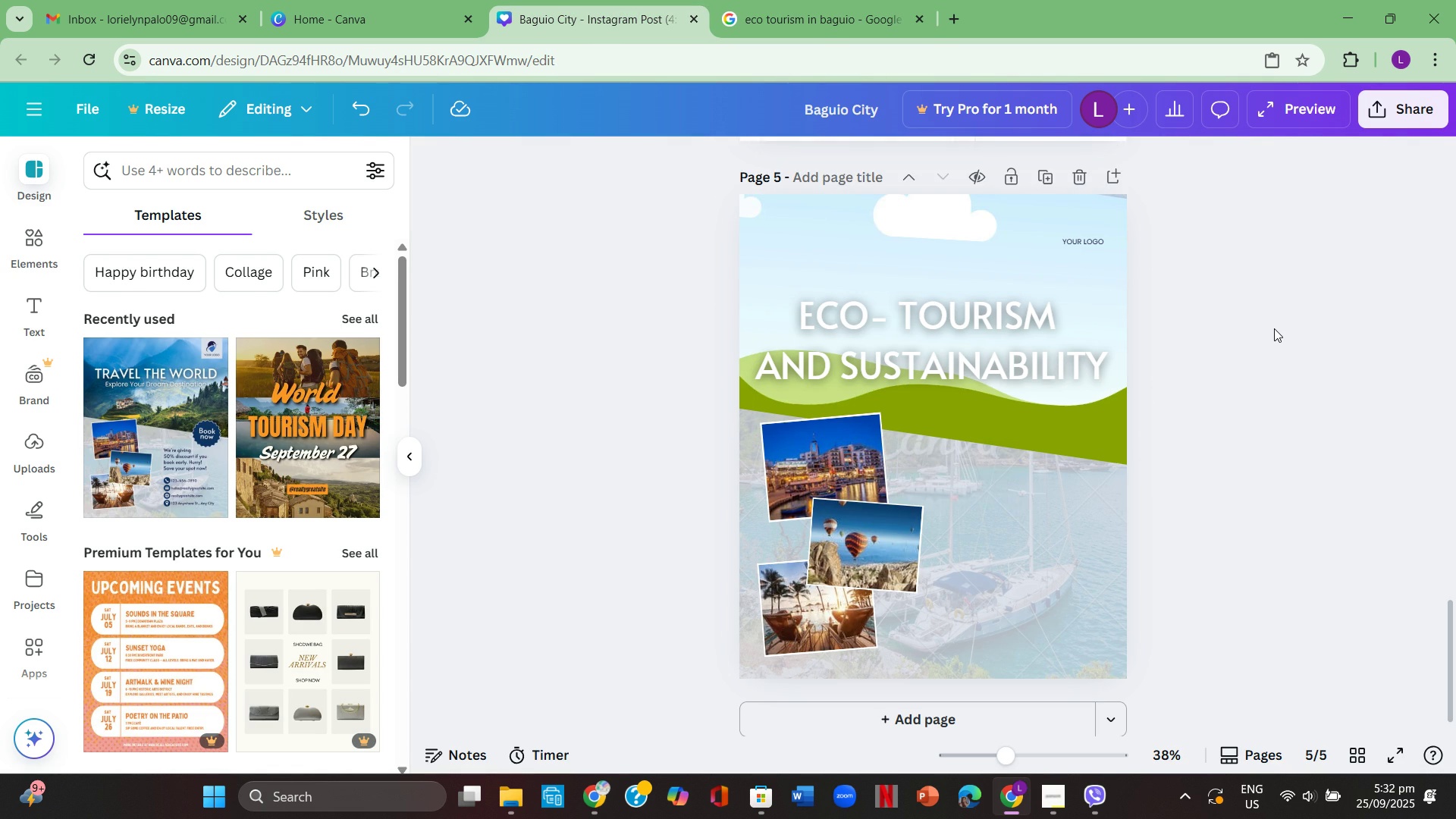 
key(Control+ControlLeft)
 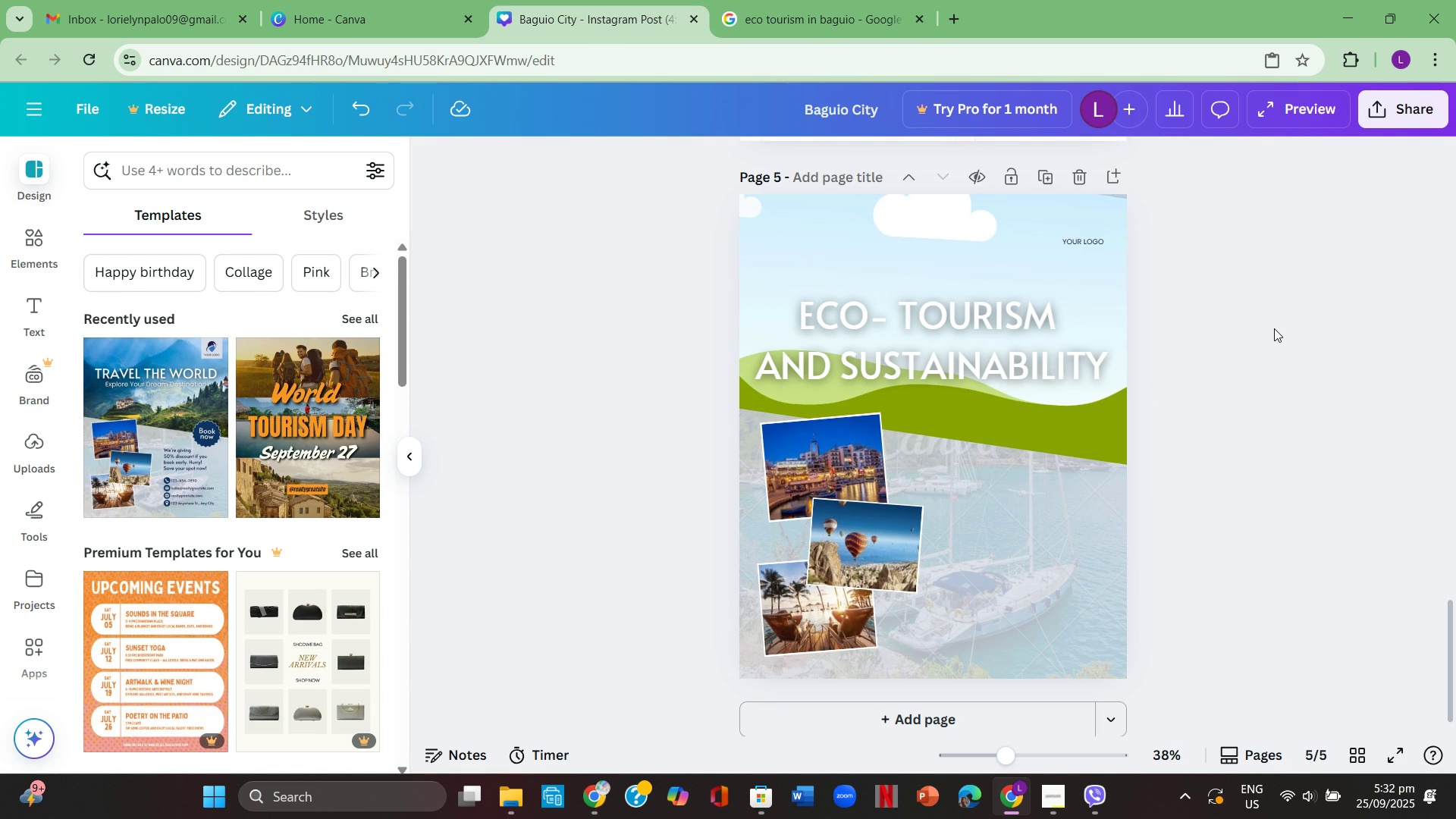 
key(Control+V)